 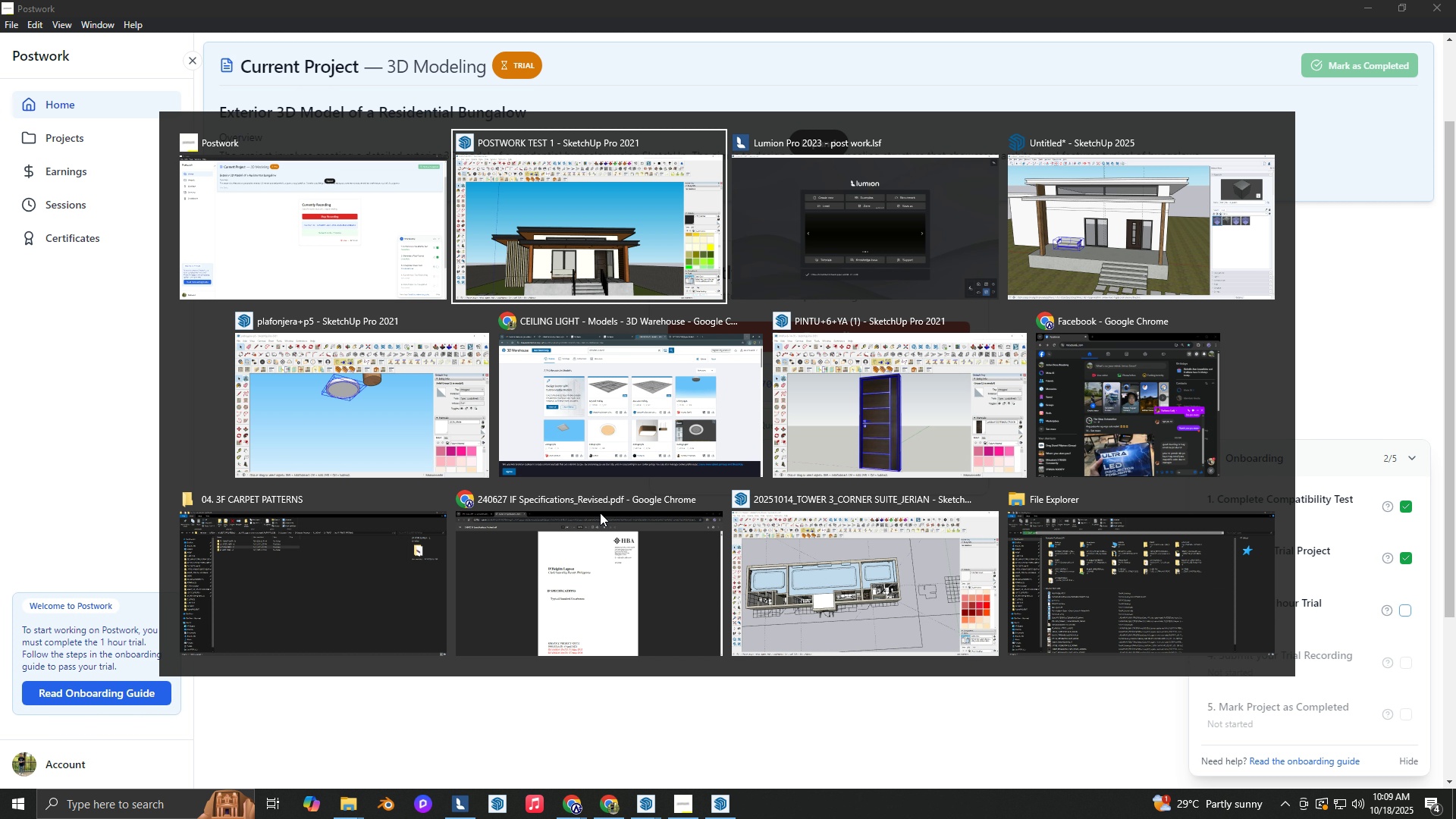 
scroll: coordinate [667, 485], scroll_direction: down, amount: 1.0
 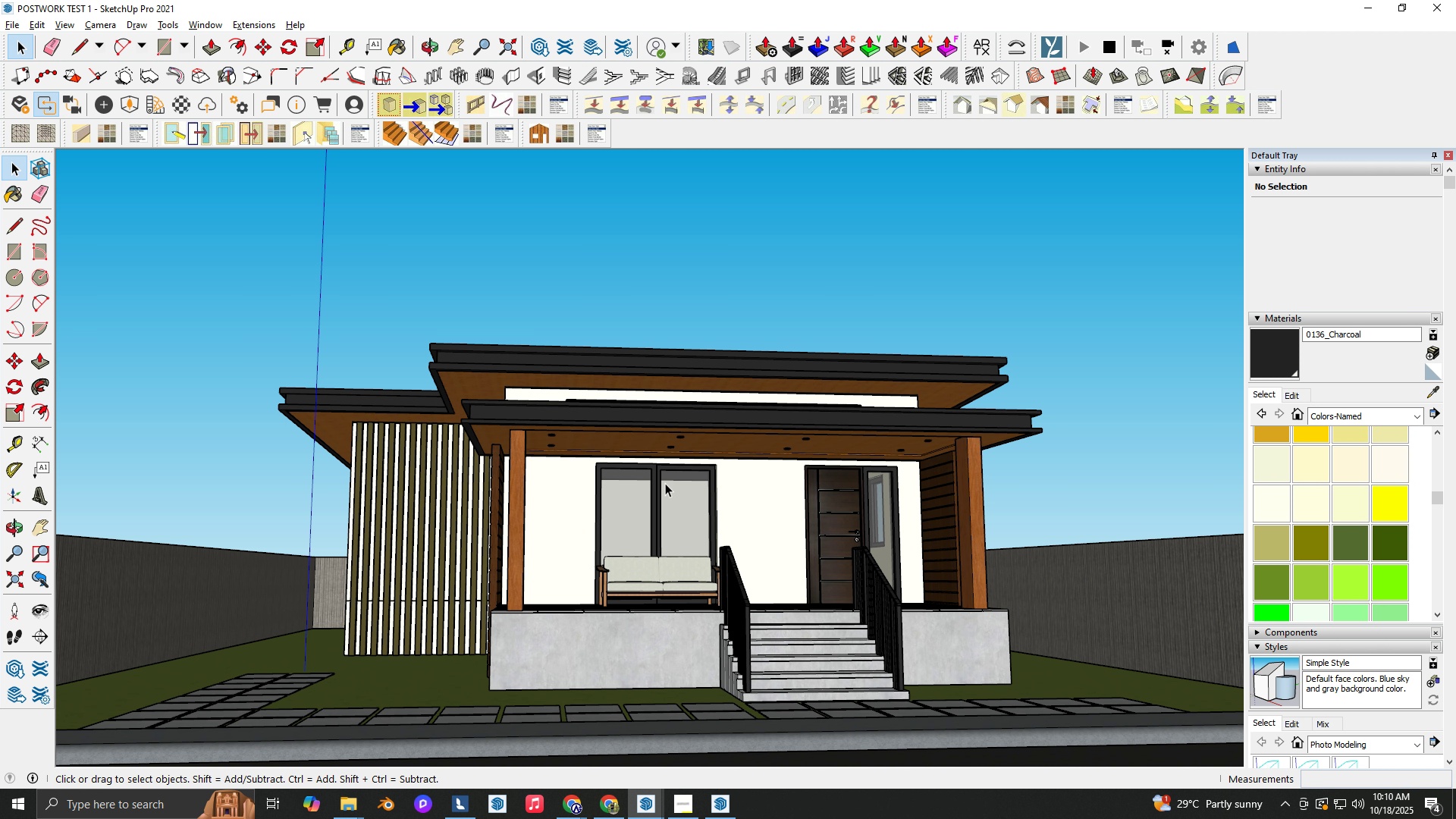 
wait(24.3)
 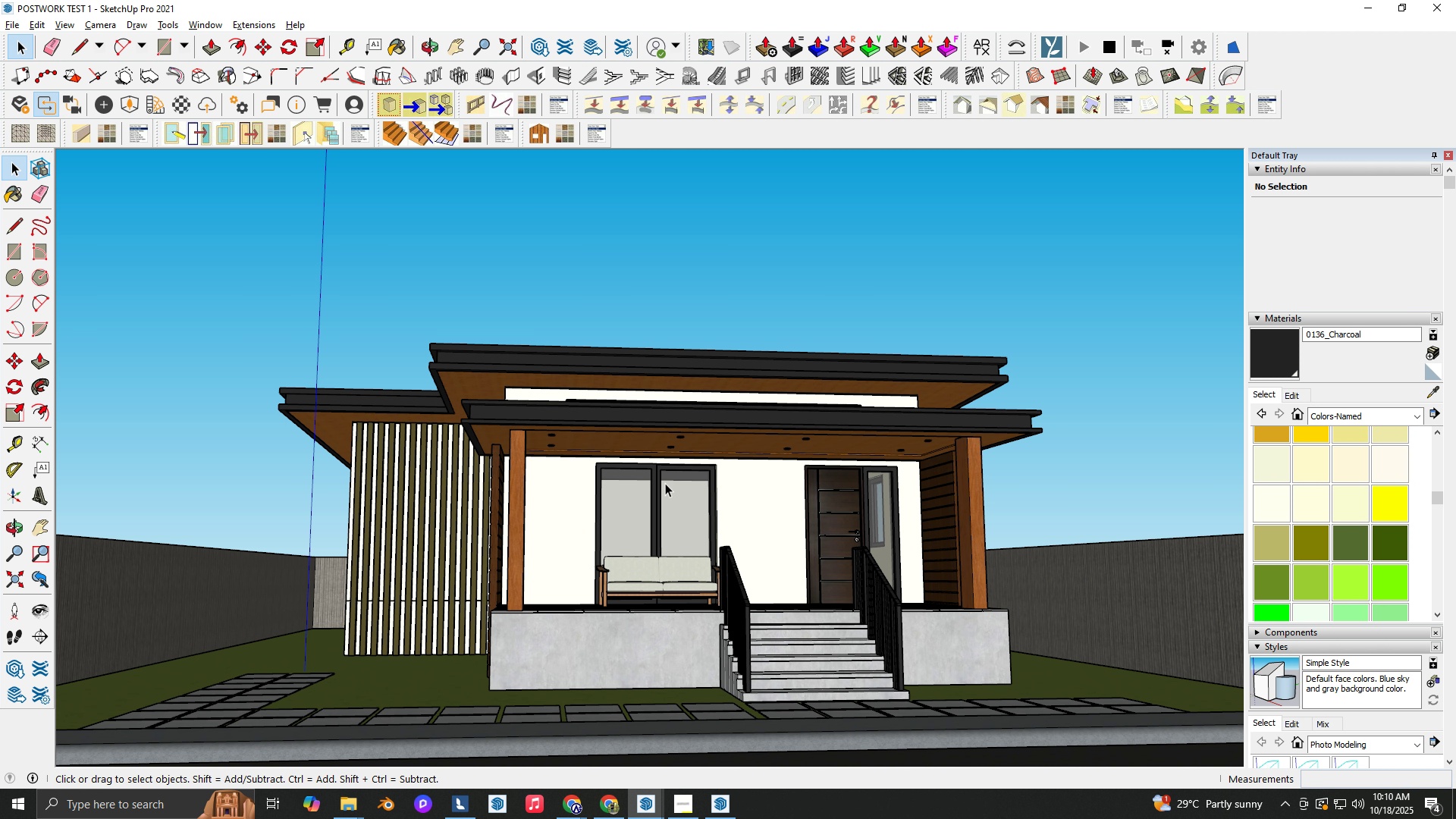 
hold_key(key=ShiftLeft, duration=0.37)
 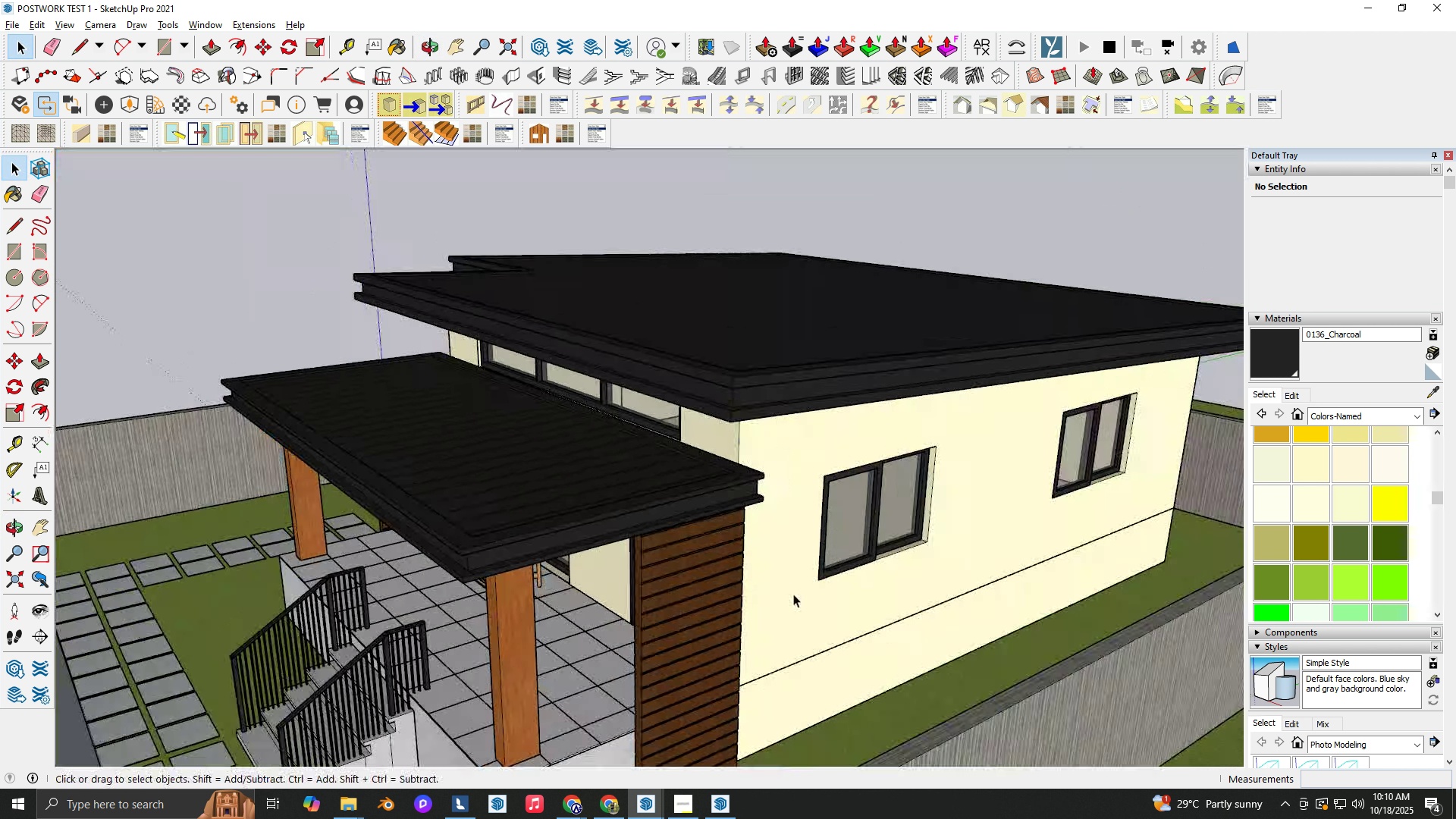 
key(Space)
 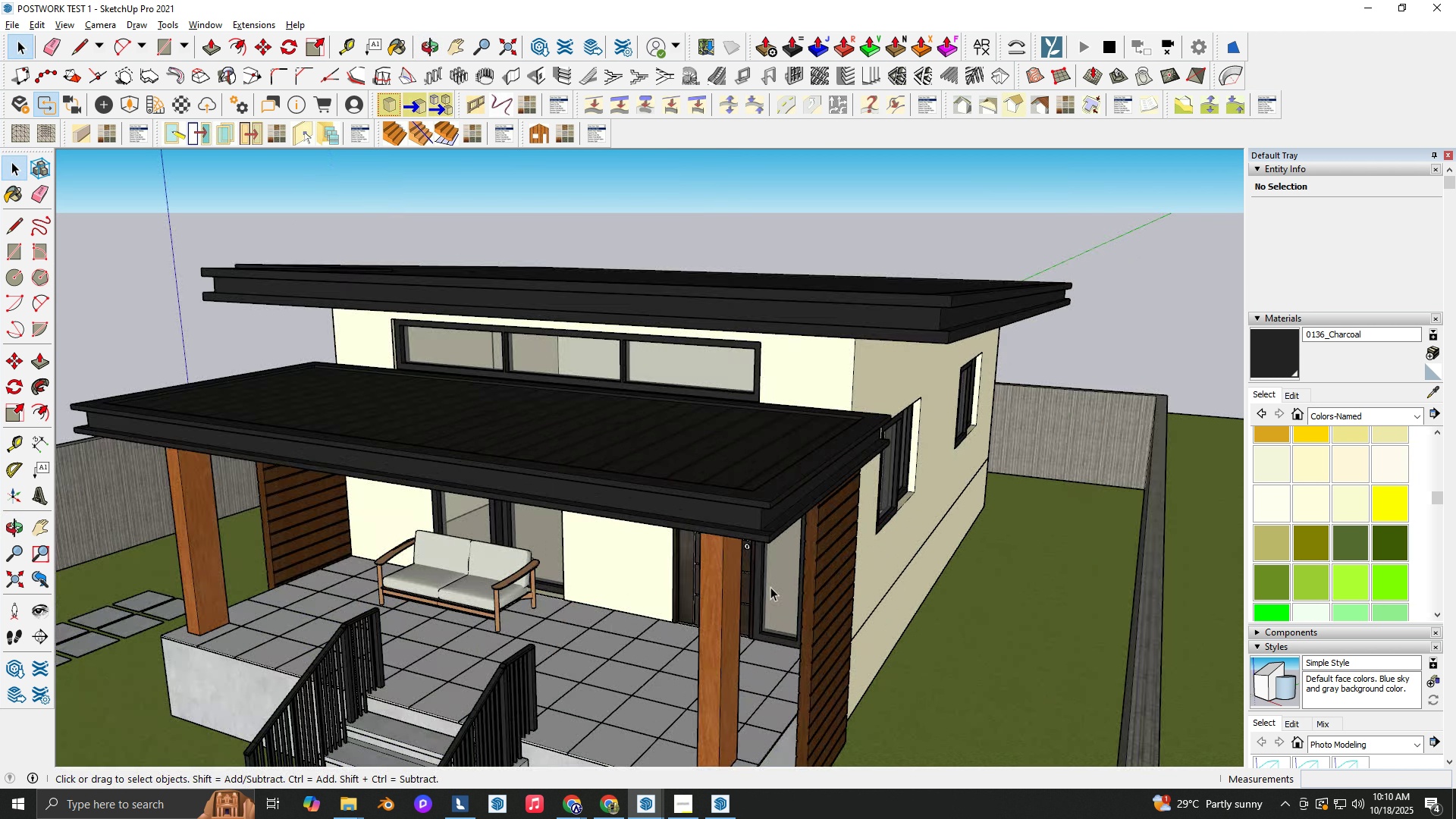 
scroll: coordinate [592, 626], scroll_direction: up, amount: 2.0
 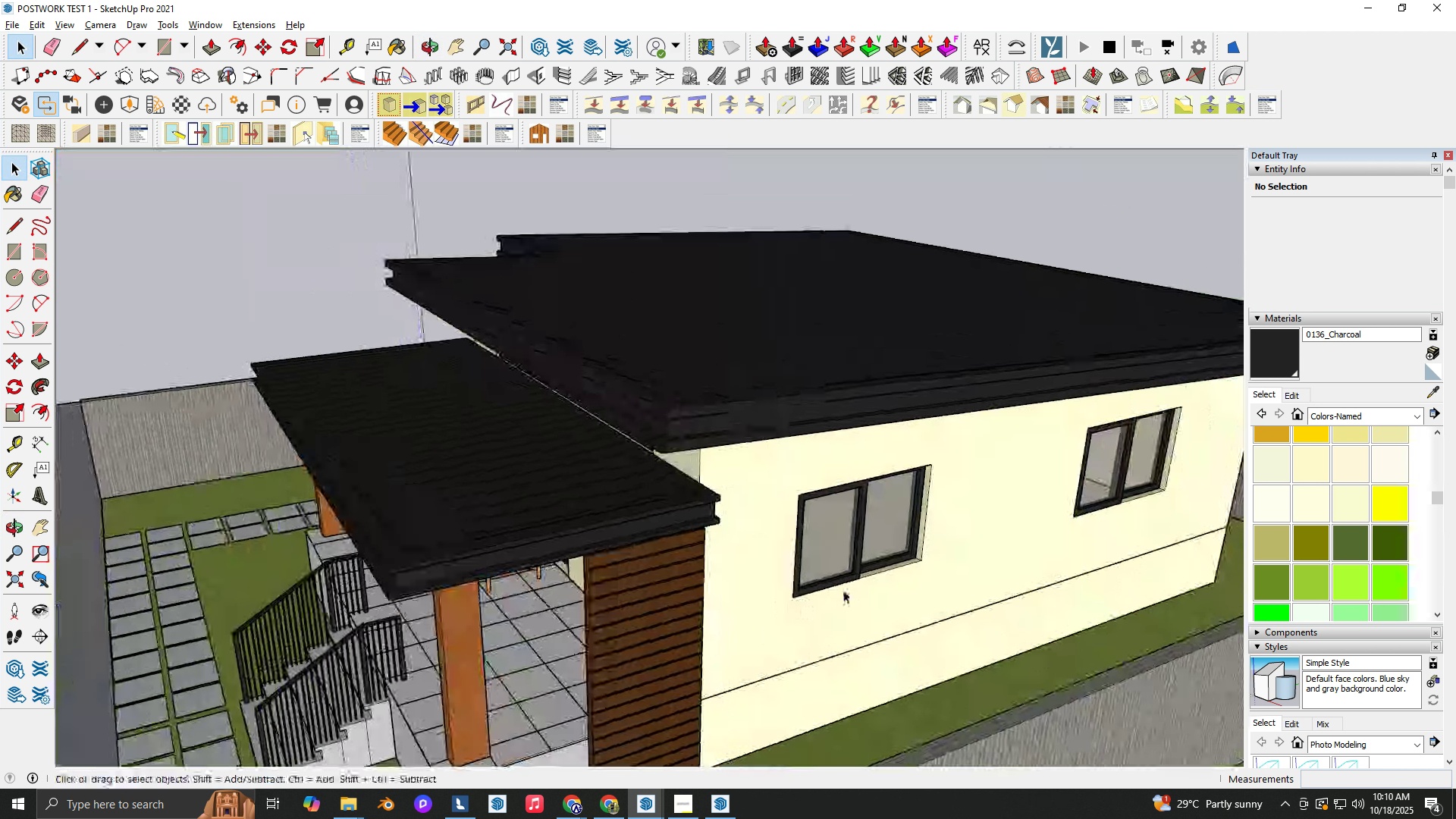 
key(Shift+ShiftLeft)
 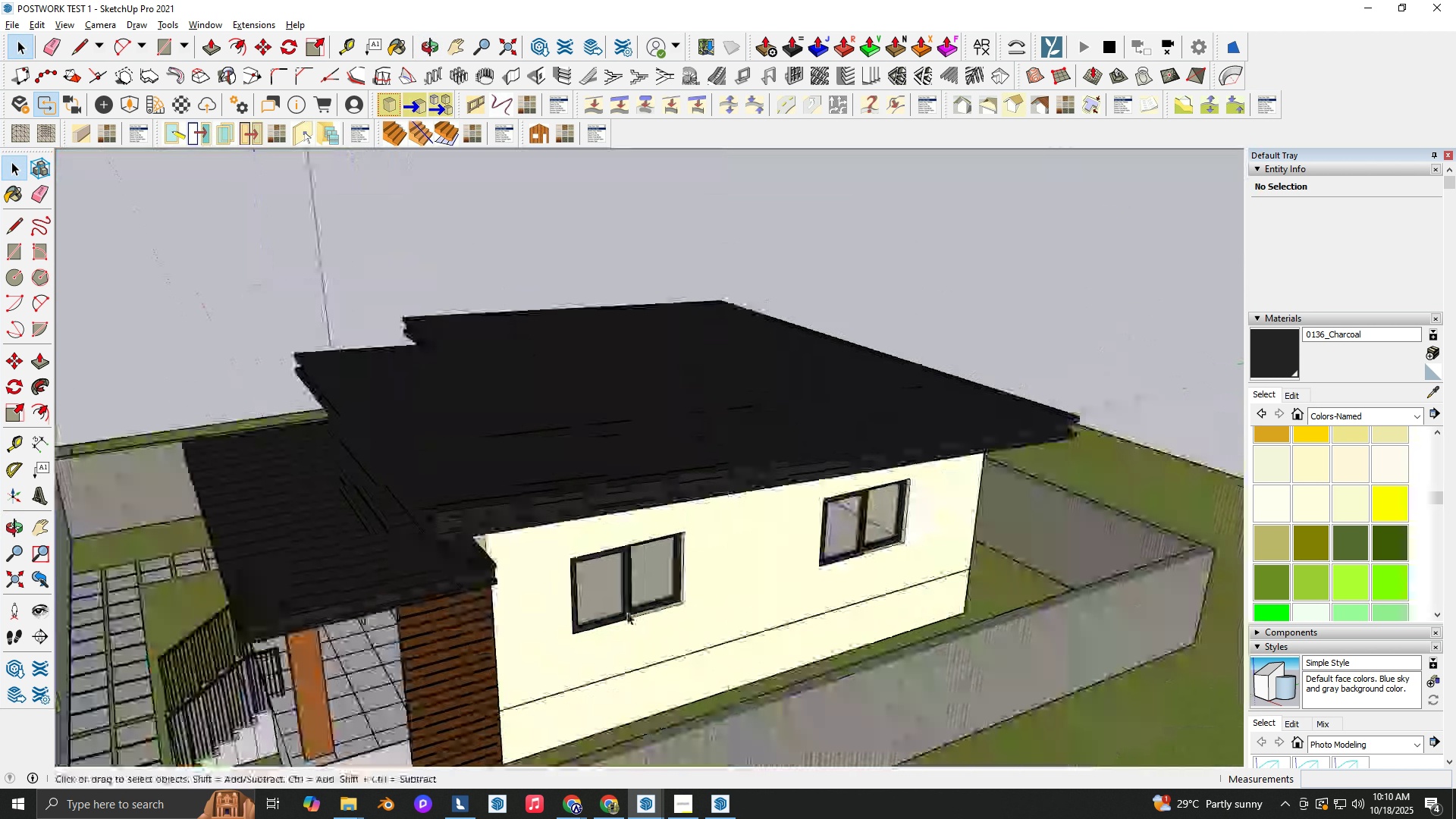 
scroll: coordinate [616, 627], scroll_direction: down, amount: 3.0
 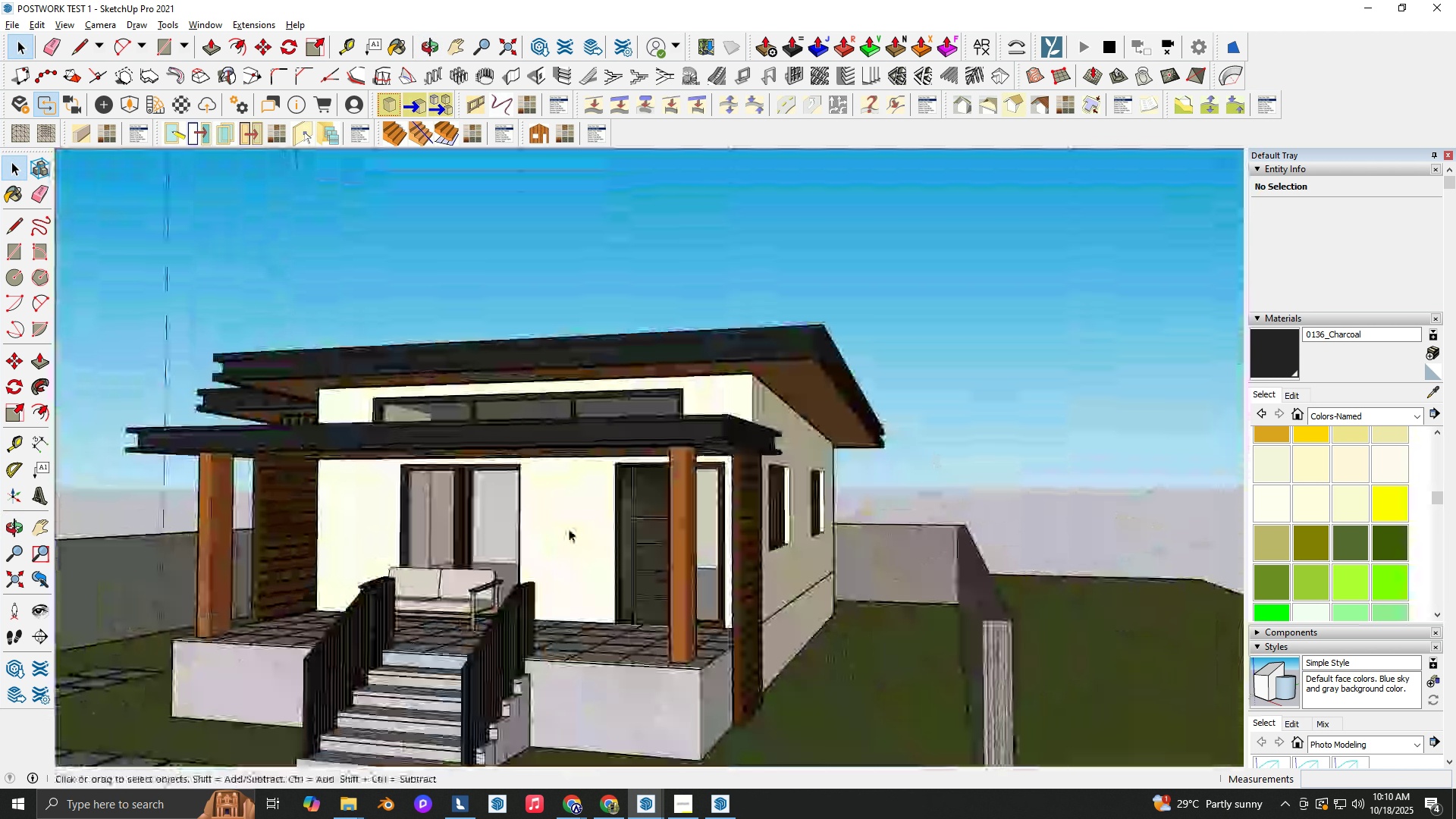 
scroll: coordinate [375, 560], scroll_direction: up, amount: 4.0
 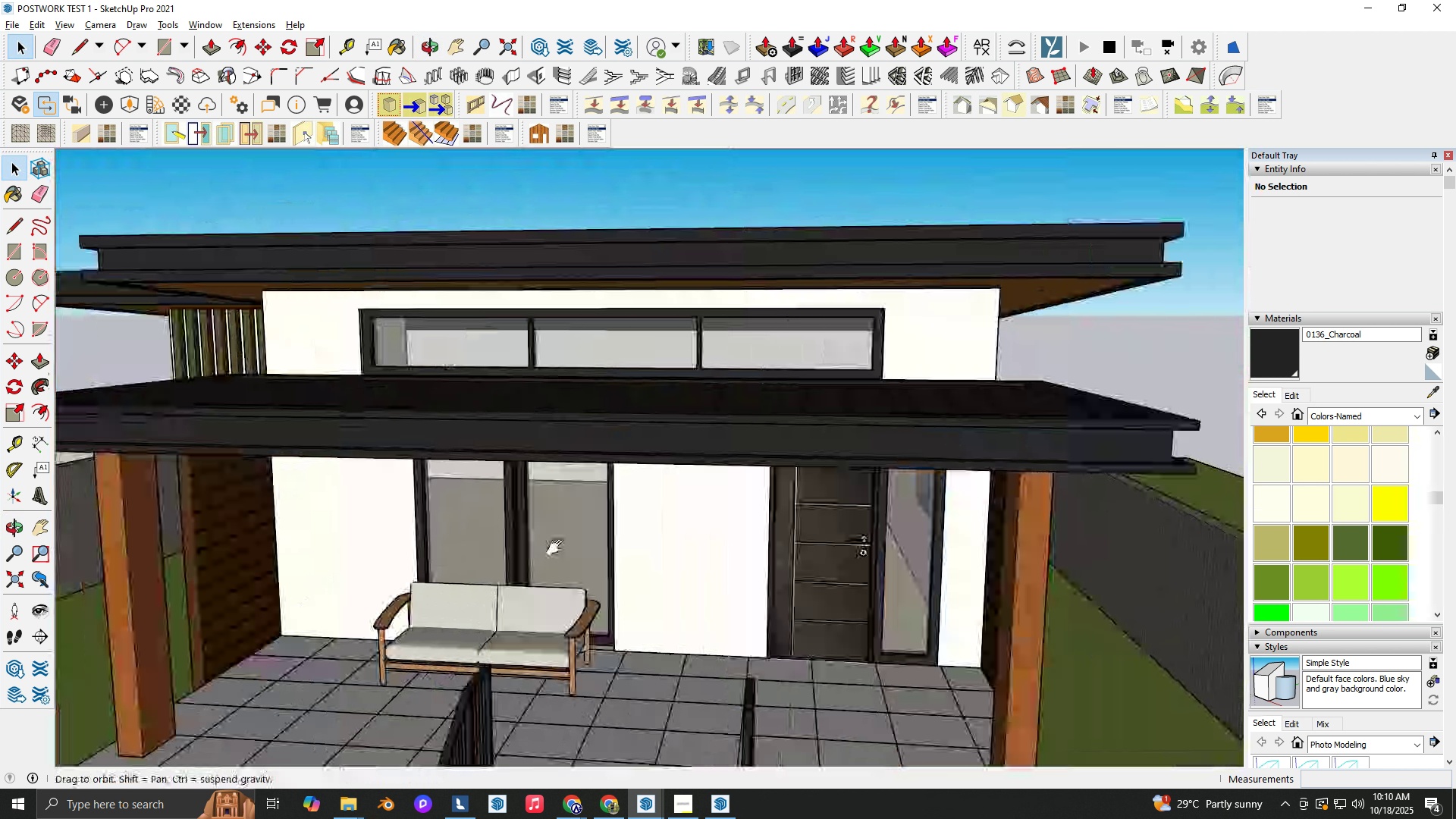 
key(Shift+ShiftLeft)
 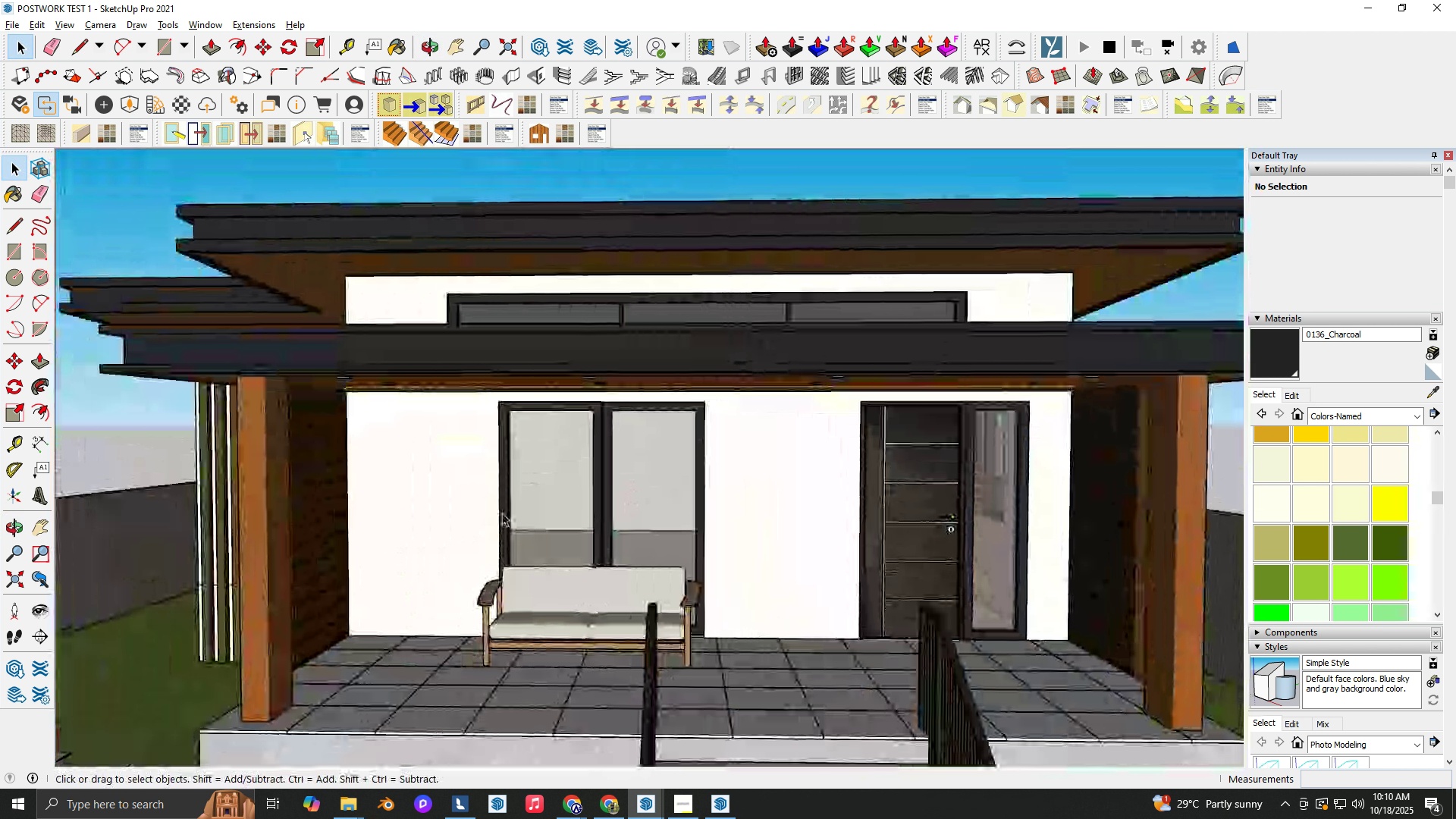 
key(Shift+ShiftLeft)
 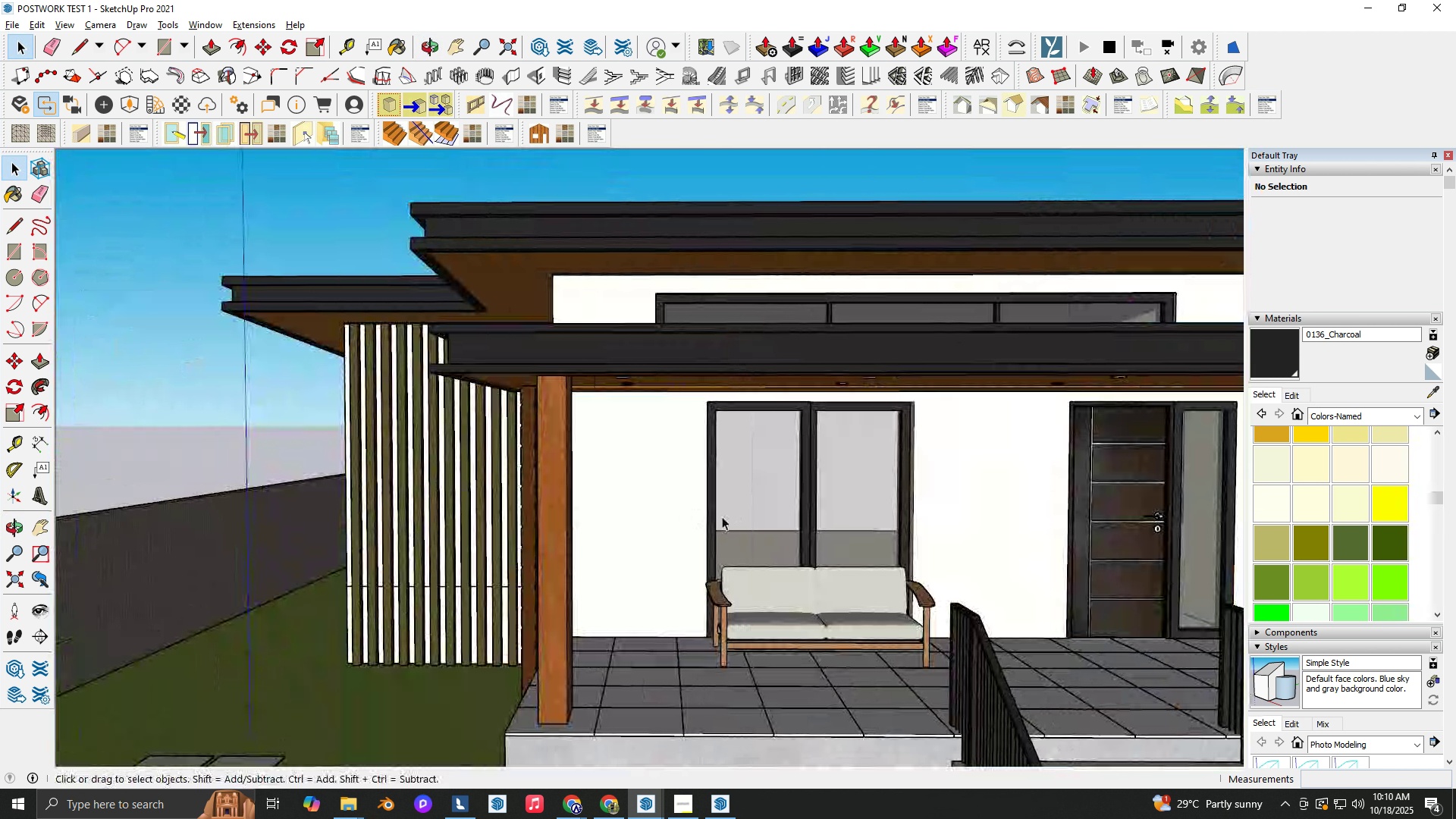 
key(Alt+Tab)